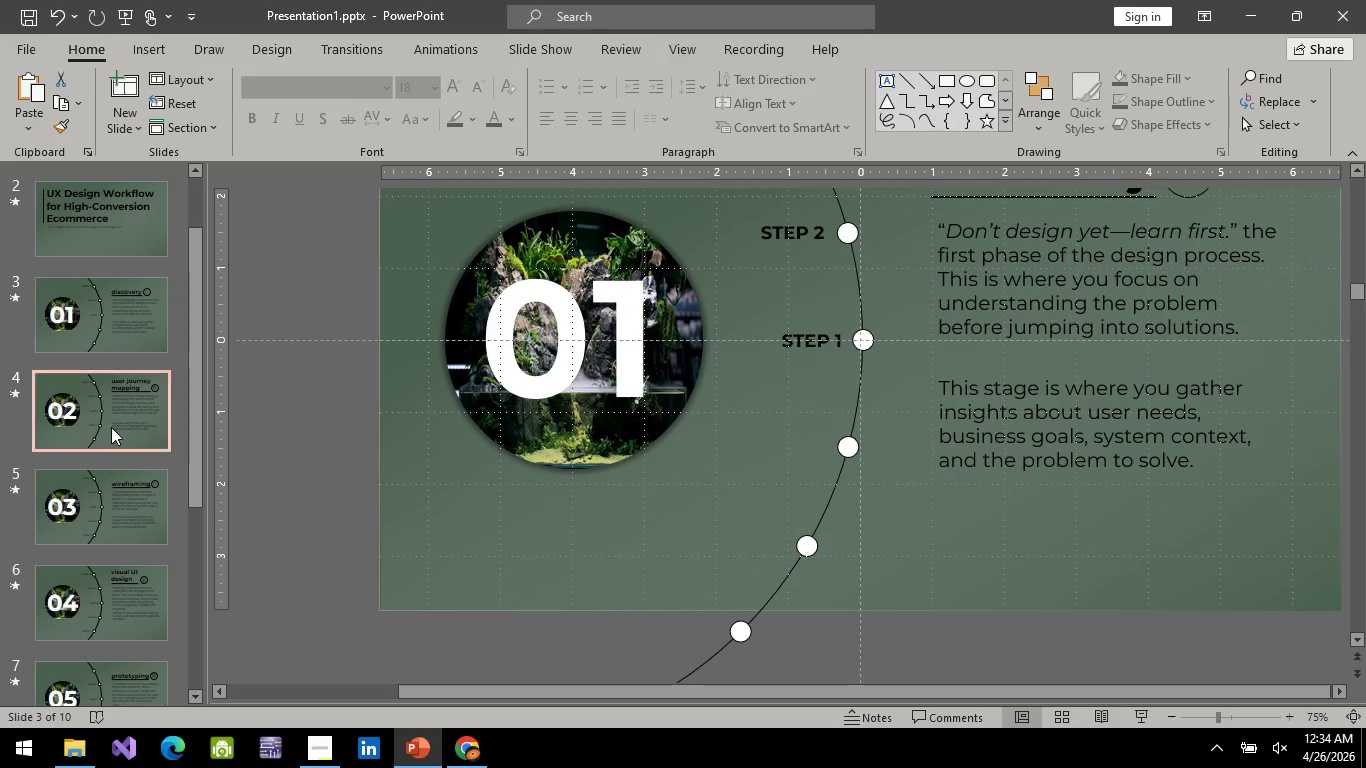 
triple_click([111, 427])
 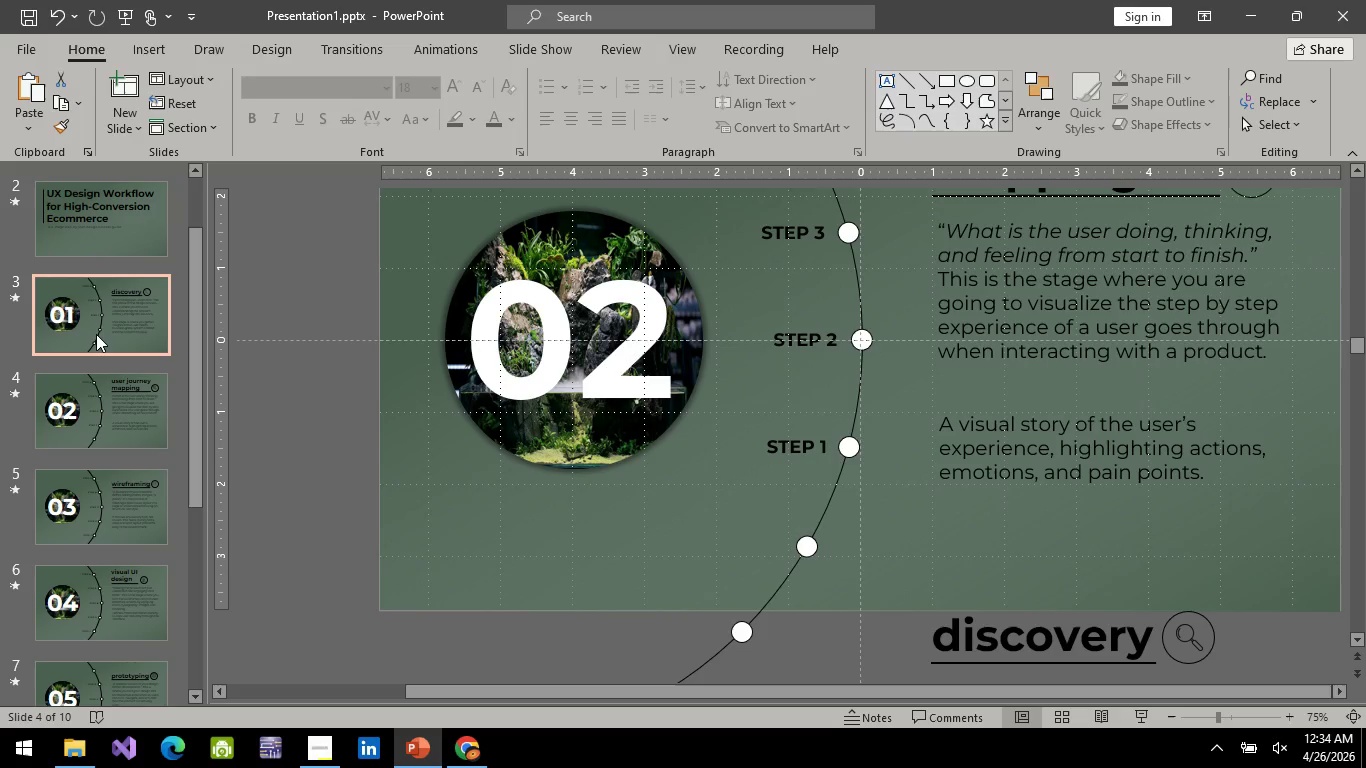 
left_click([96, 334])
 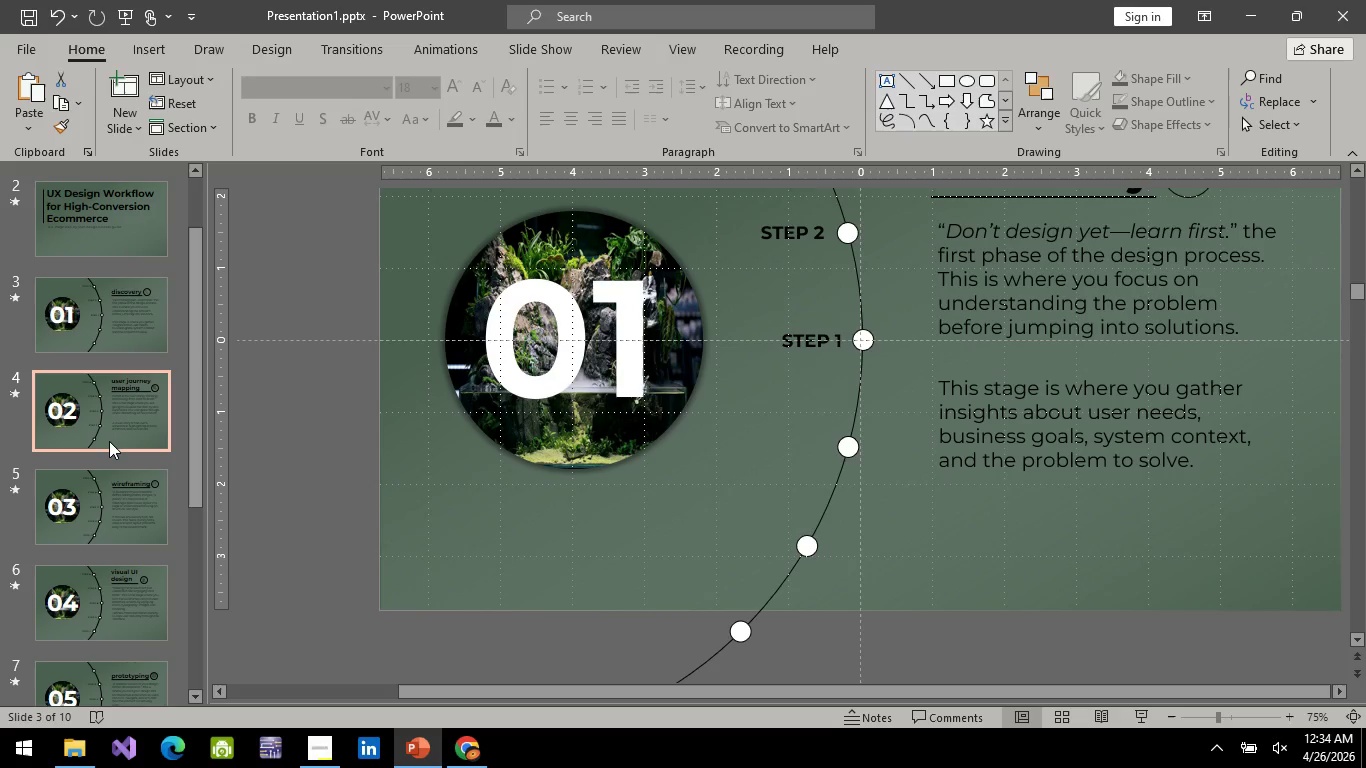 
left_click([109, 441])
 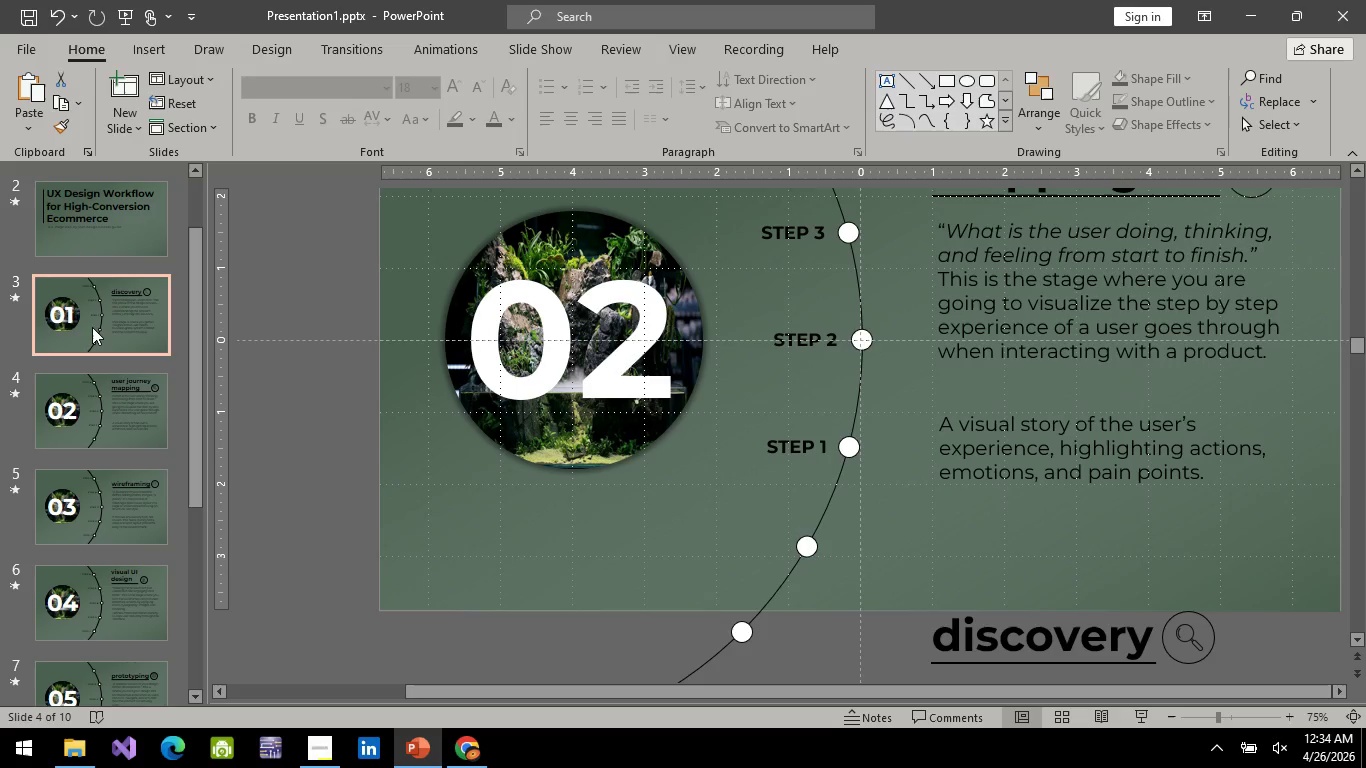 
left_click([92, 327])
 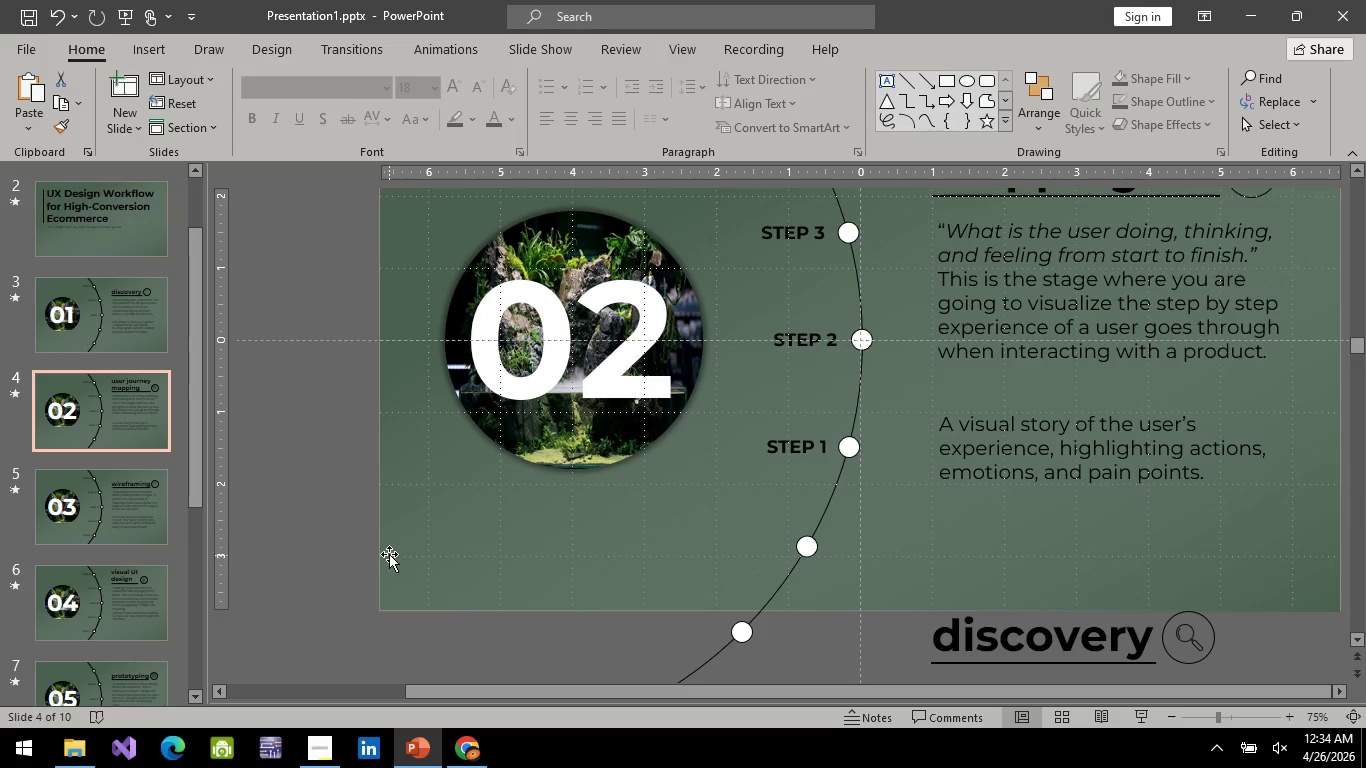 
left_click([300, 530])
 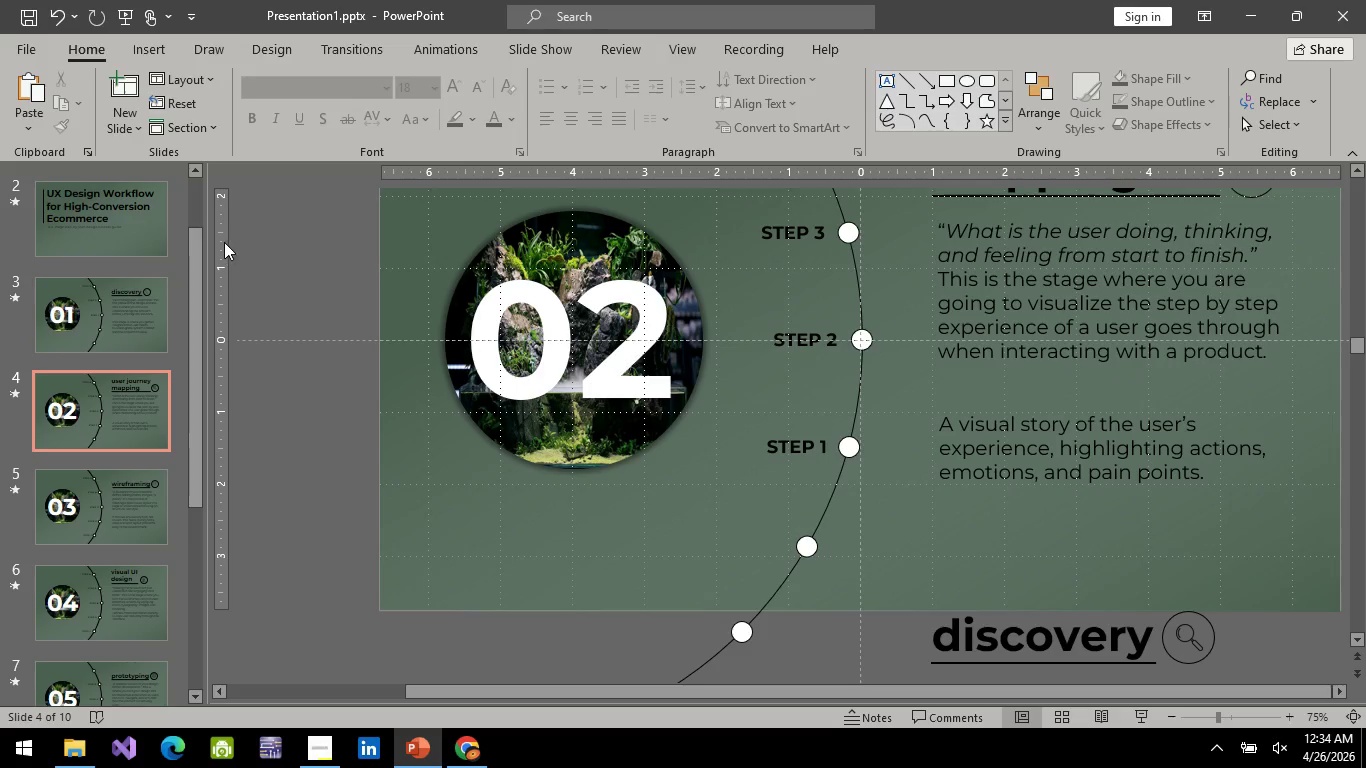 
left_click([142, 222])
 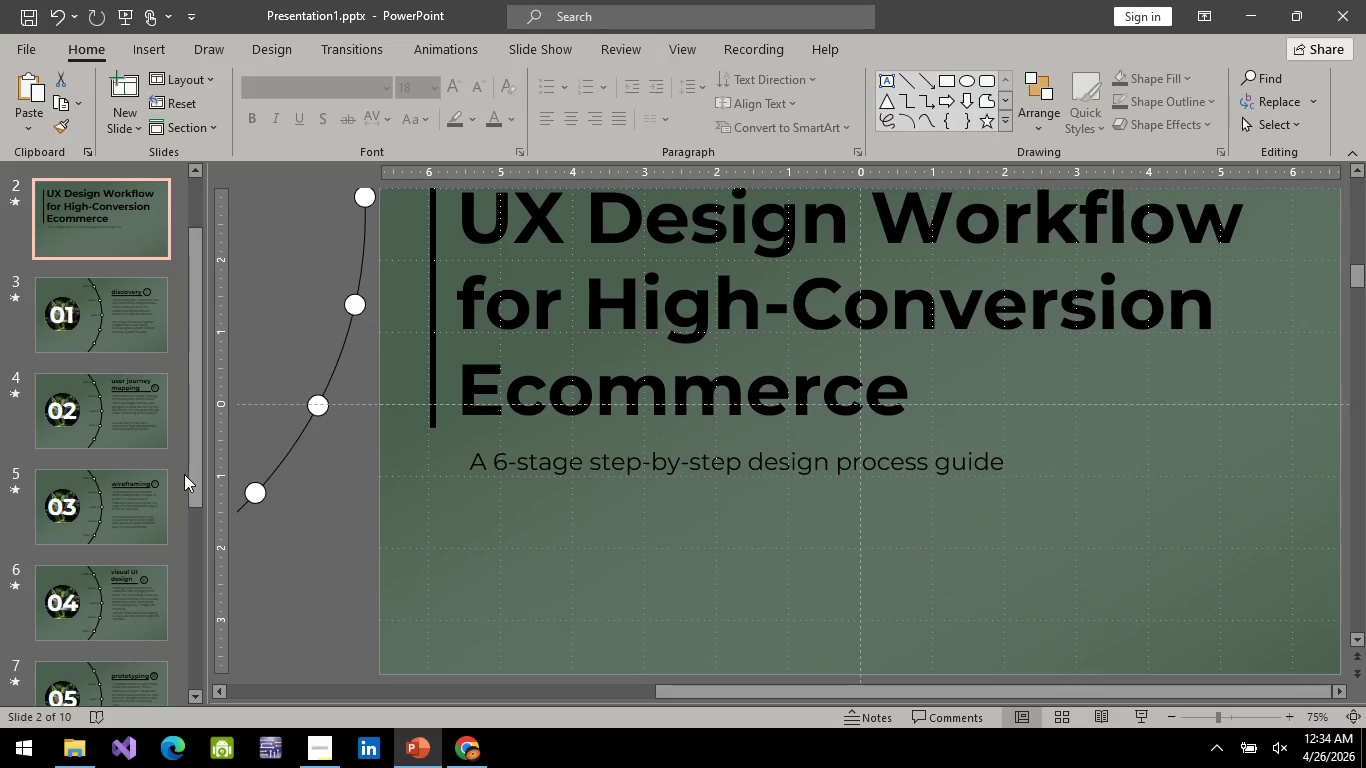 
left_click([108, 646])
 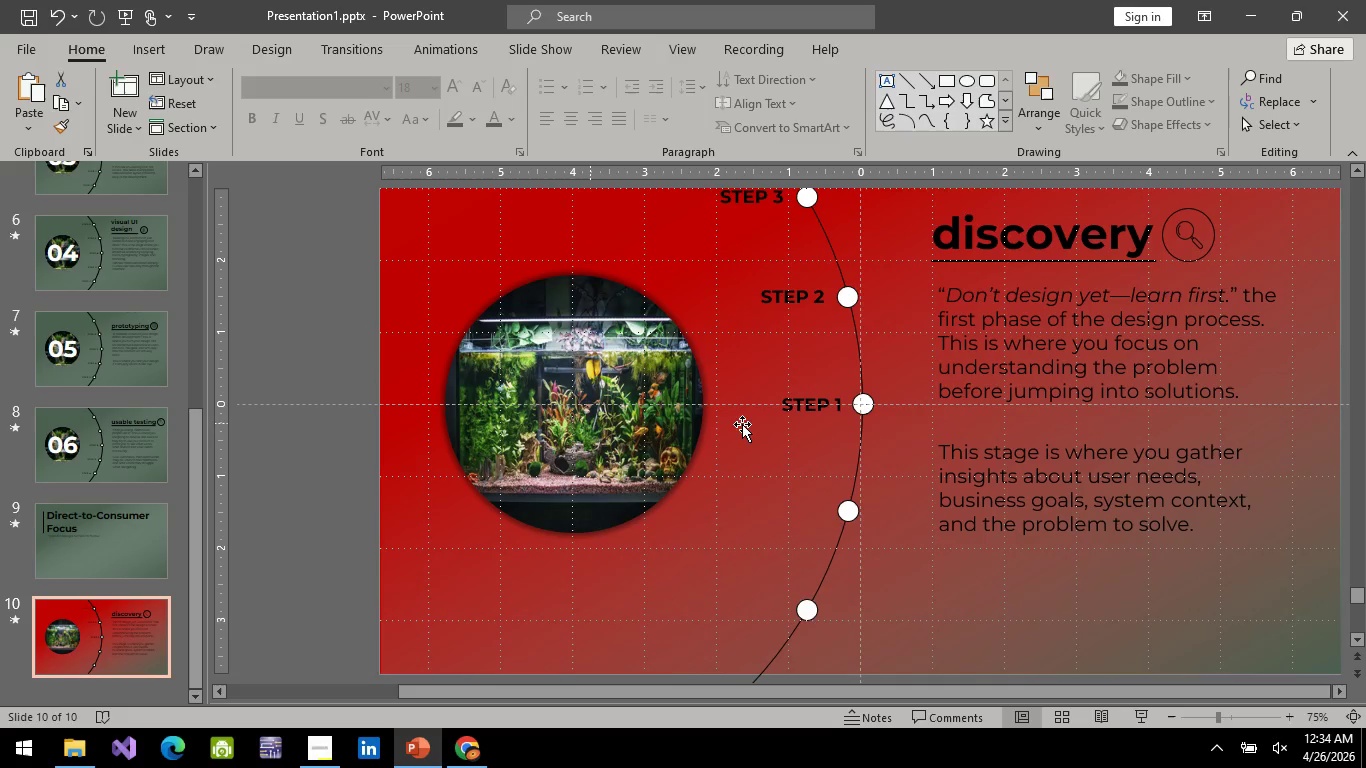 
scroll: coordinate [92, 552], scroll_direction: down, amount: 8.0
 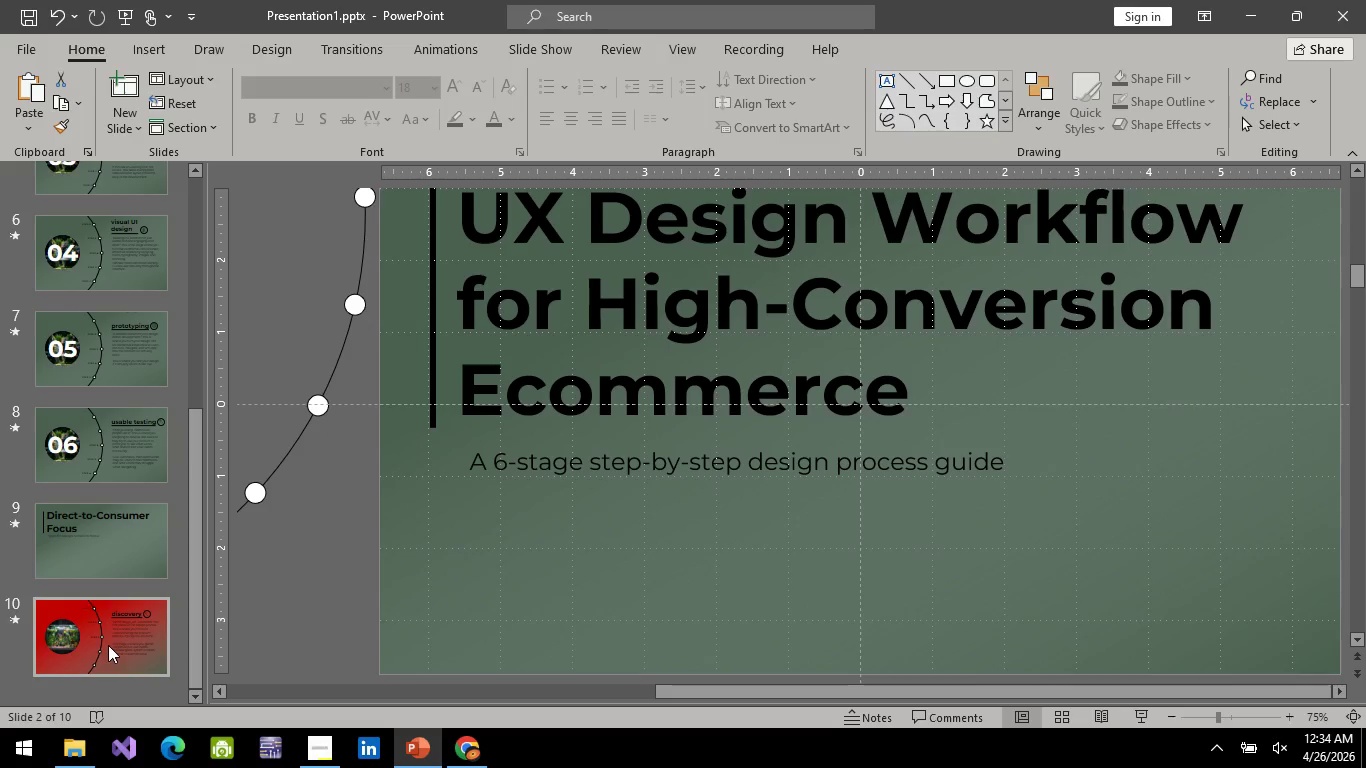 
hold_key(key=ControlLeft, duration=0.38)
scroll: coordinate [791, 470], scroll_direction: down, amount: 1.0
 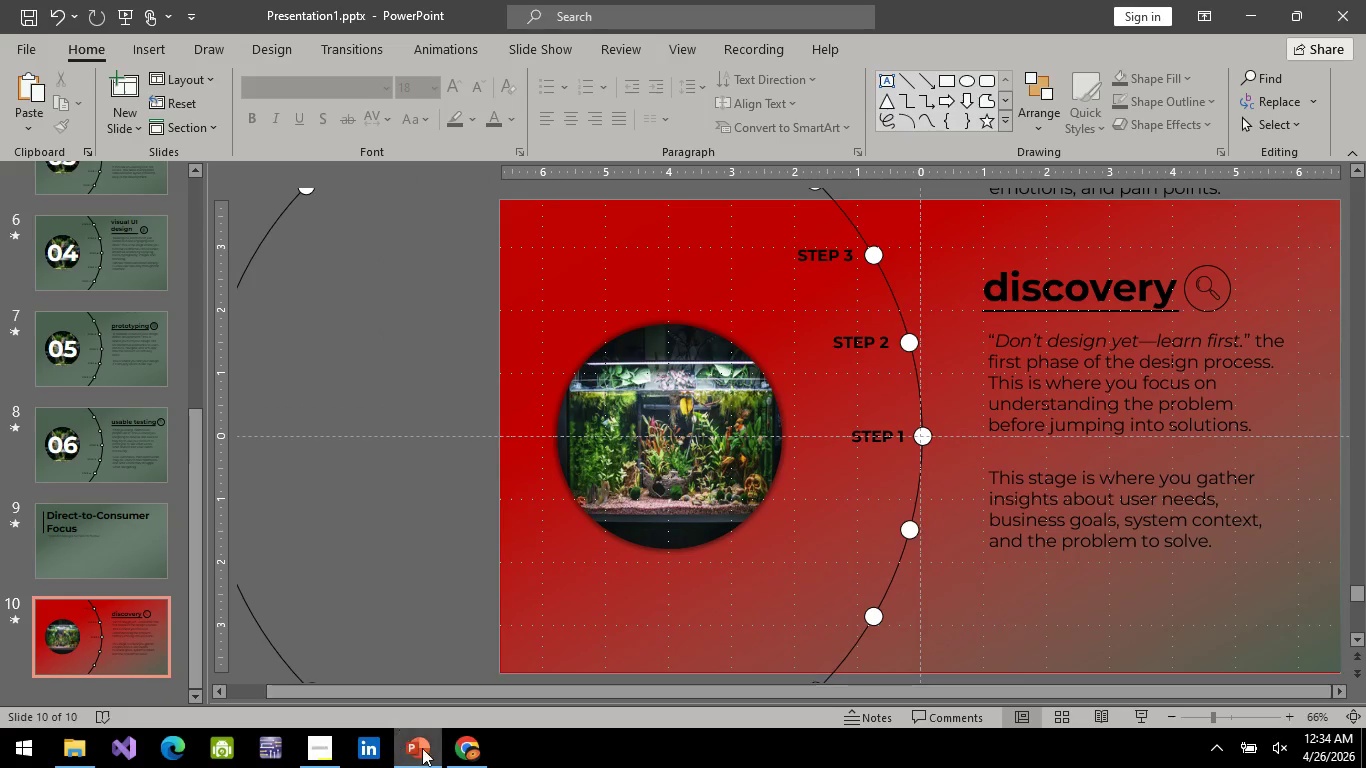 
left_click([313, 754])